 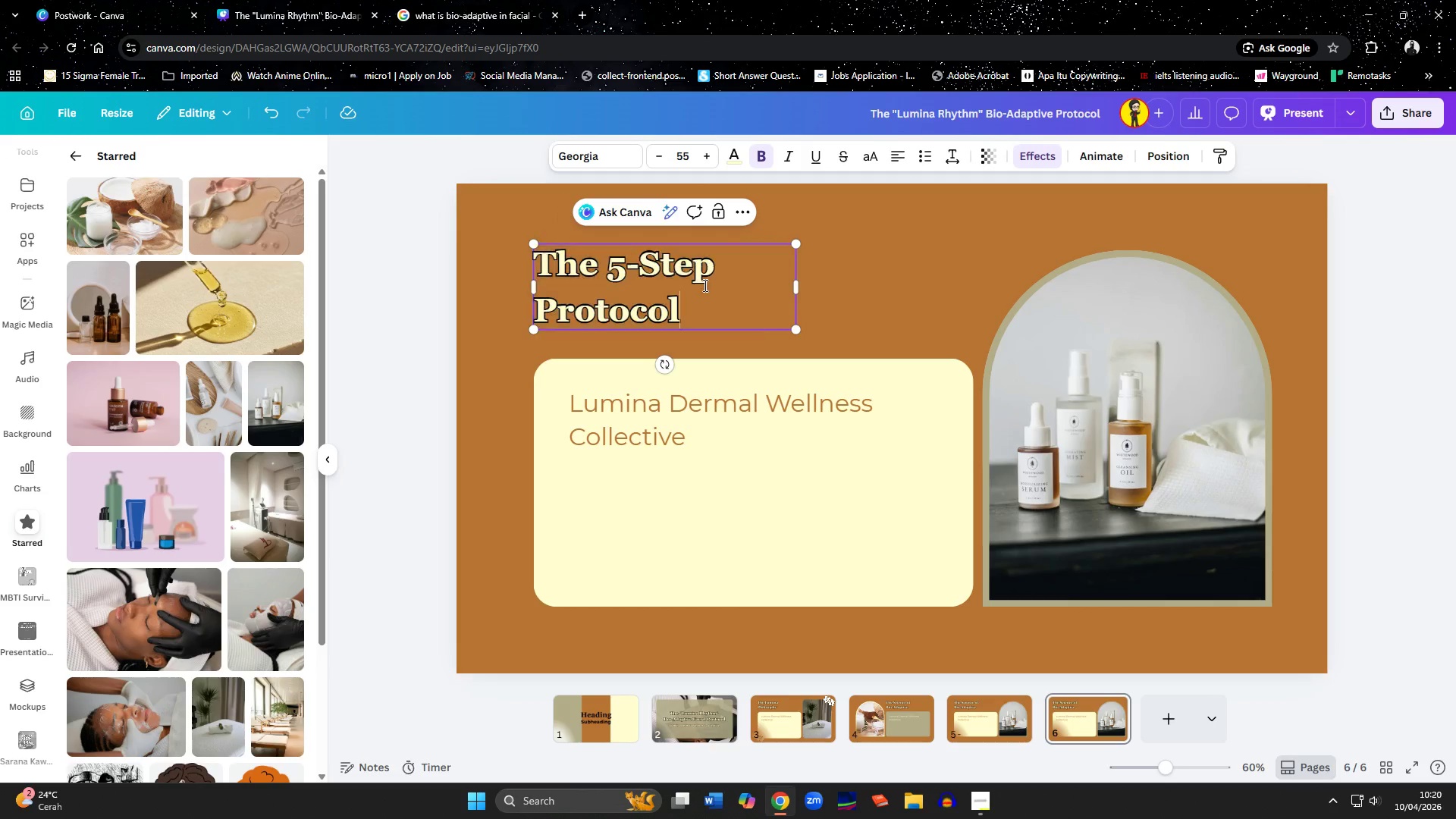 
key(Control+ControlLeft)
 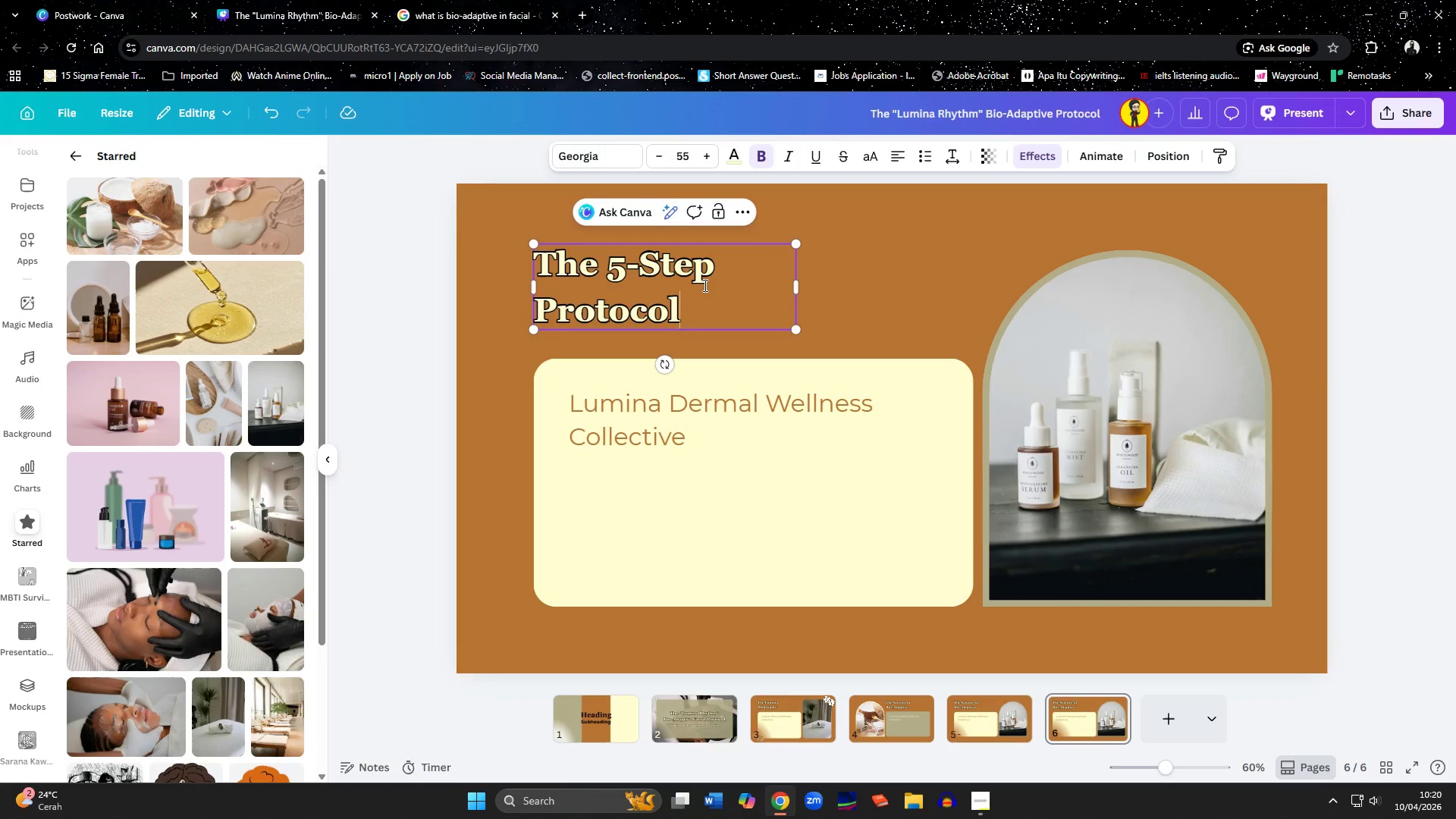 
key(Control+V)
 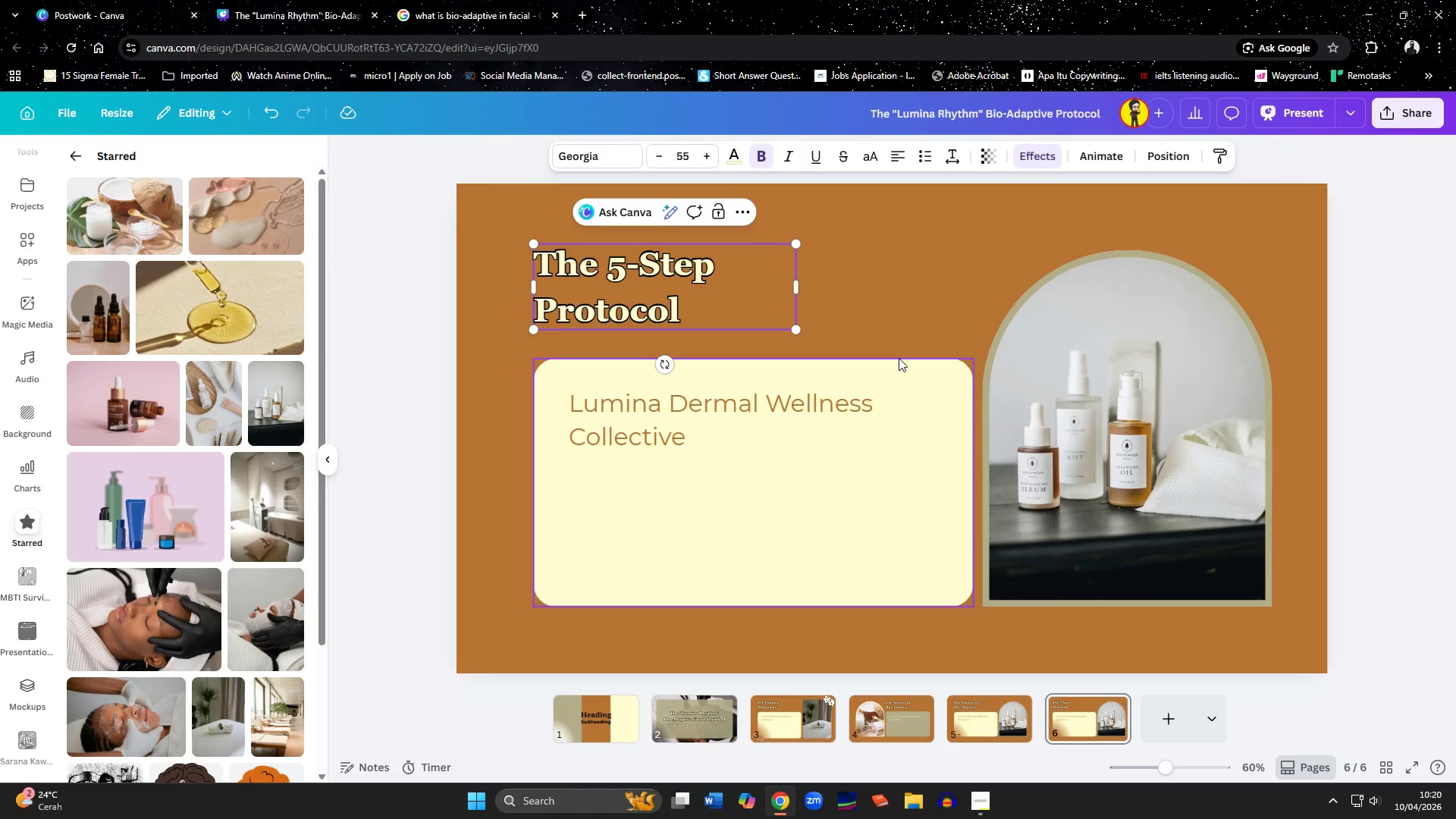 
left_click([1109, 462])
 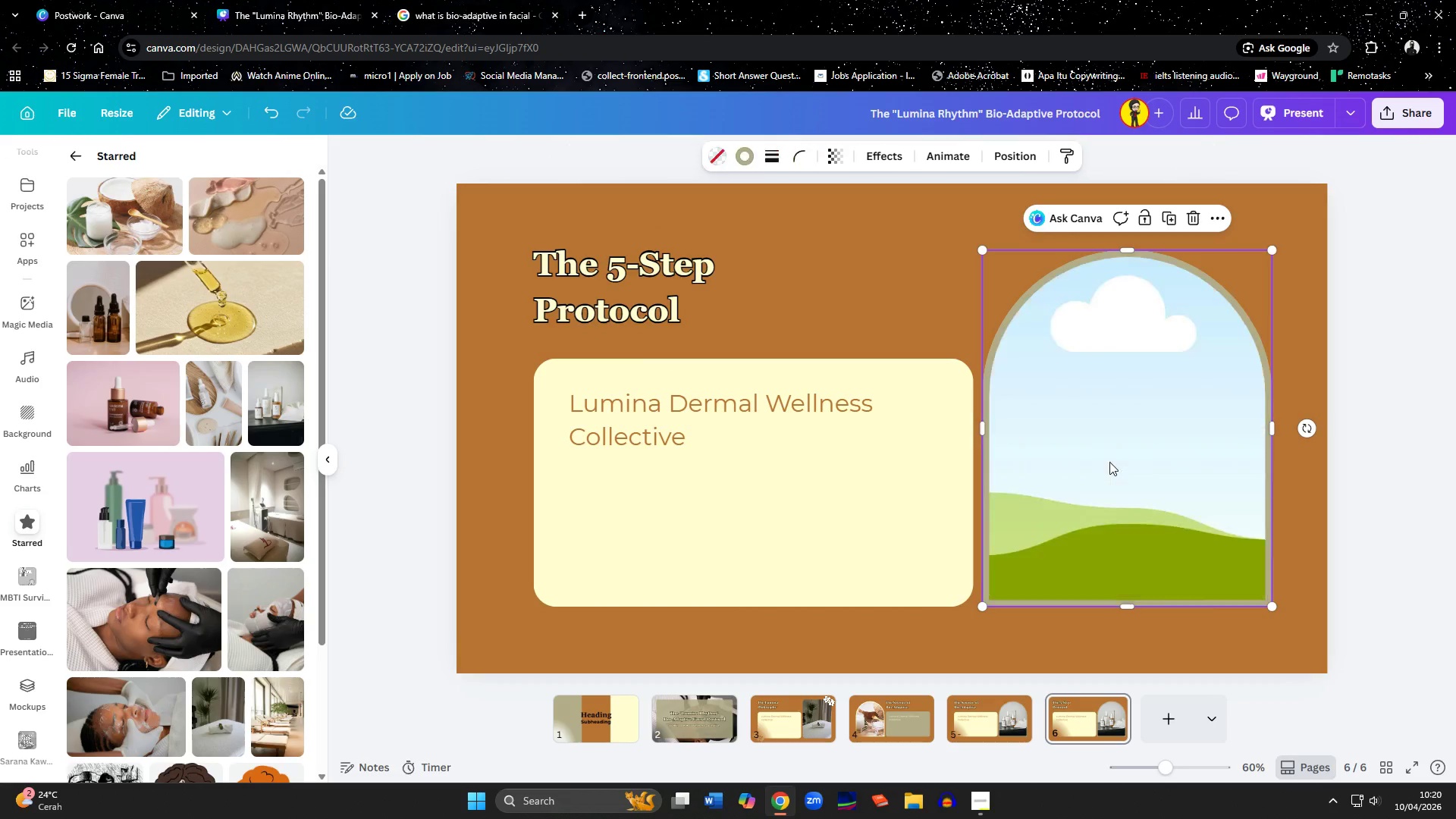 
key(Delete)
 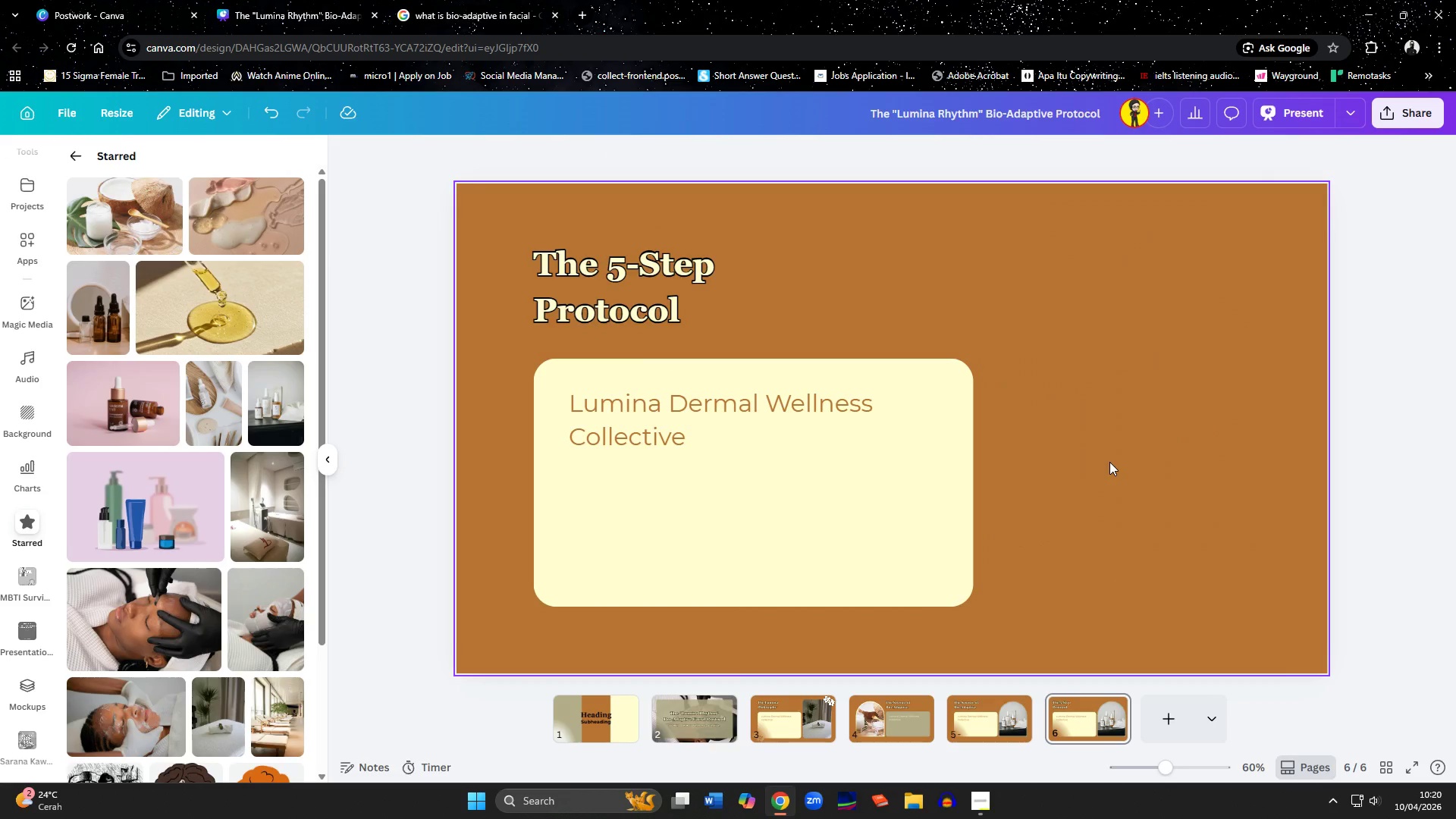 
key(Delete)